 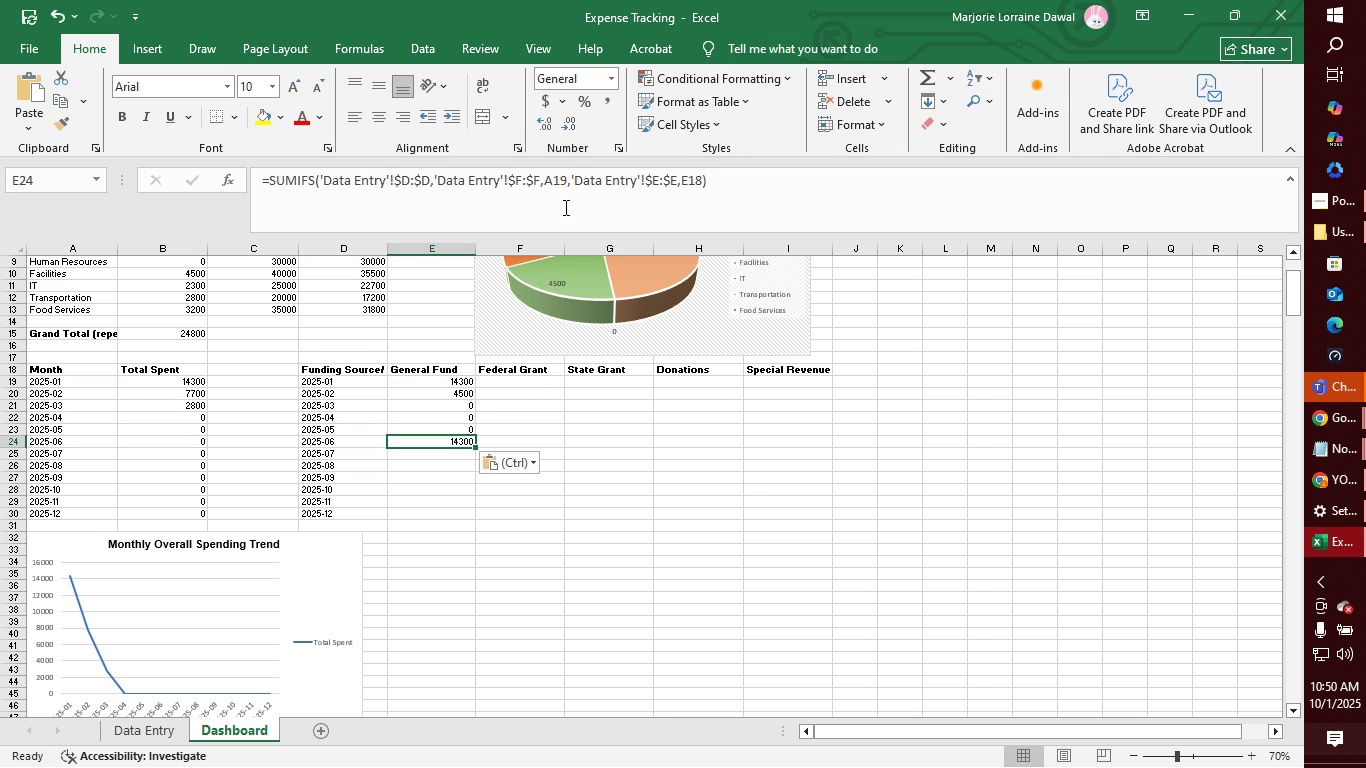 
double_click([567, 182])
 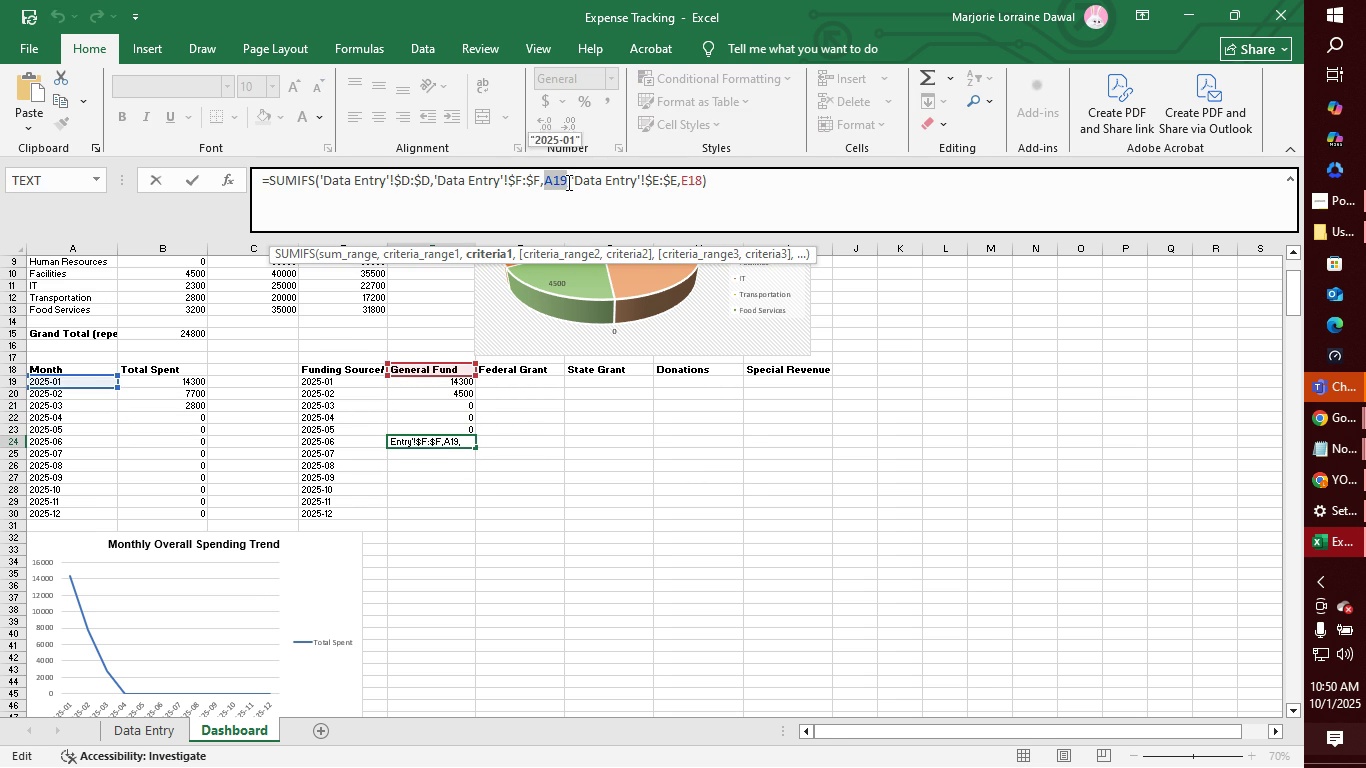 
left_click([567, 182])
 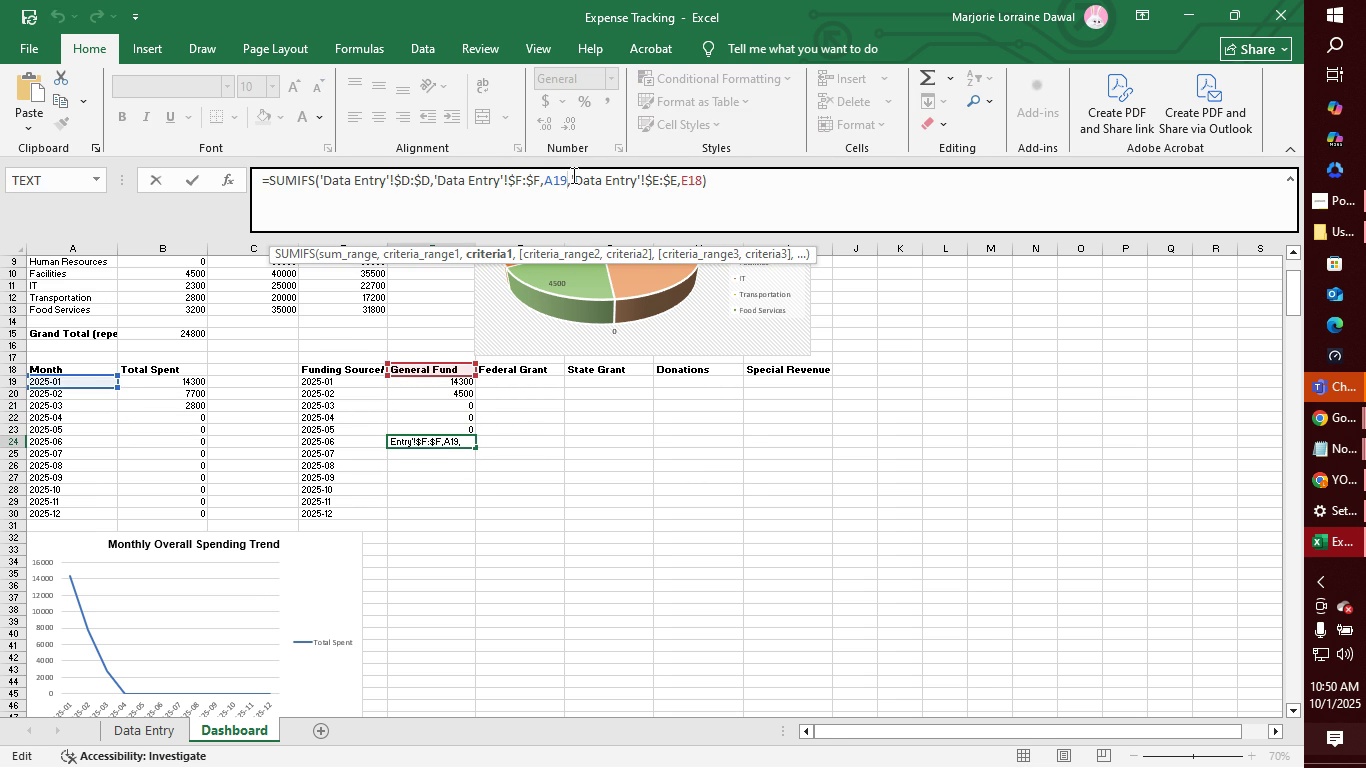 
key(Backspace)
key(Backspace)
type(24)
 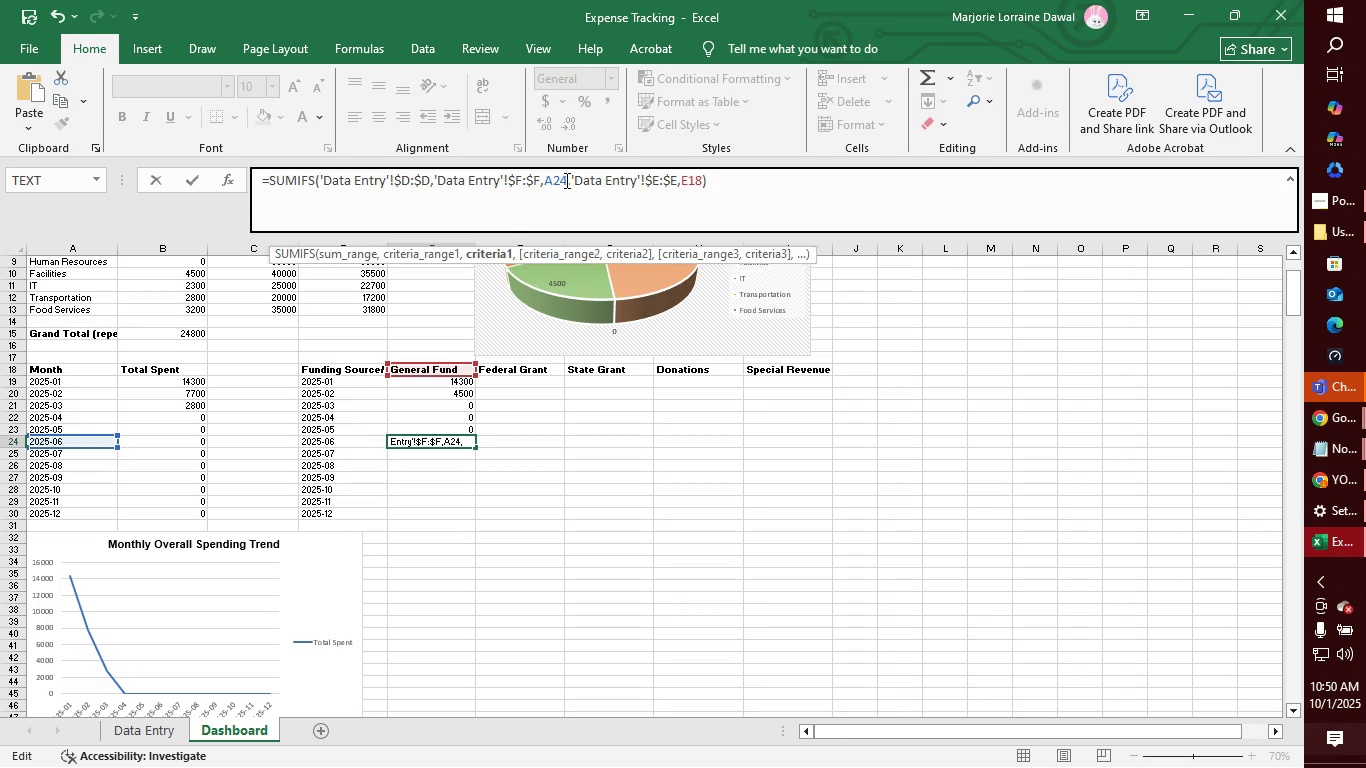 
key(Enter)